 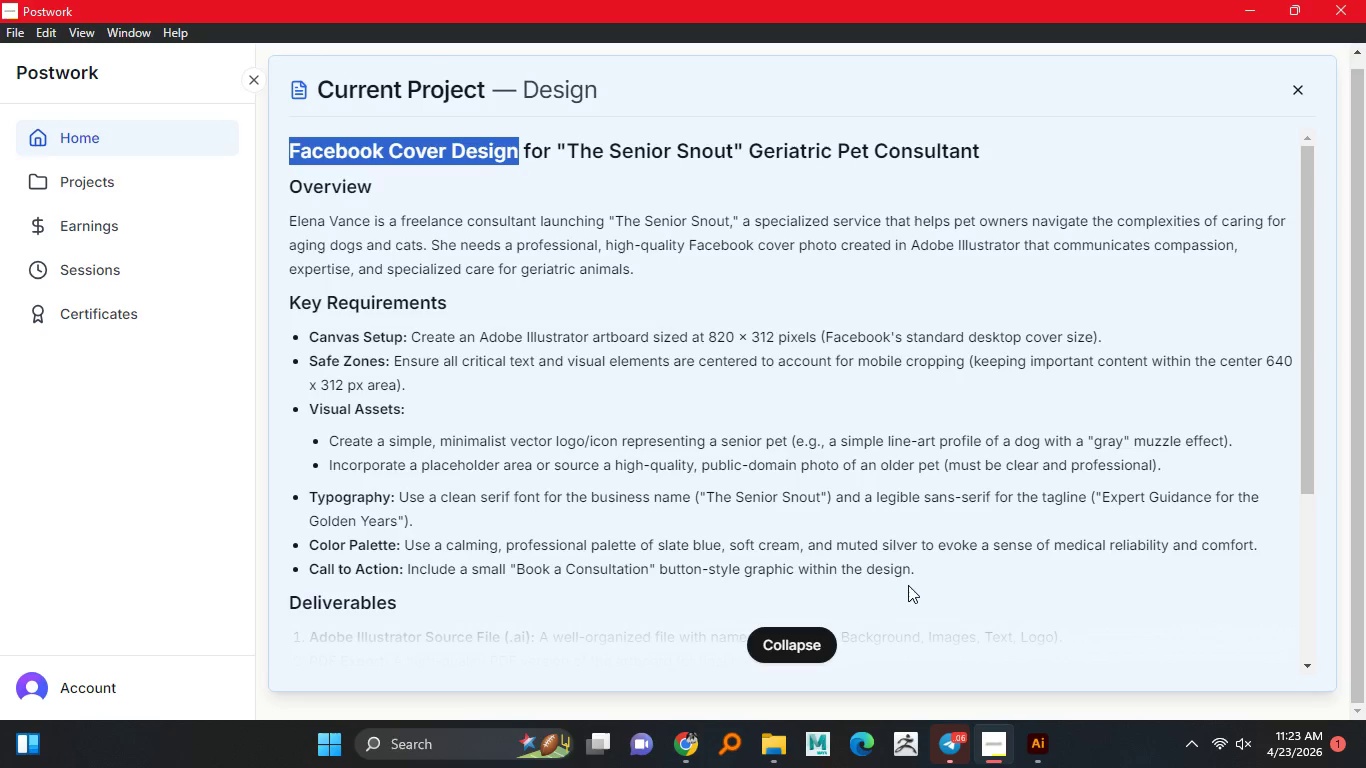 
hold_key(key=ShiftLeft, duration=0.86)
 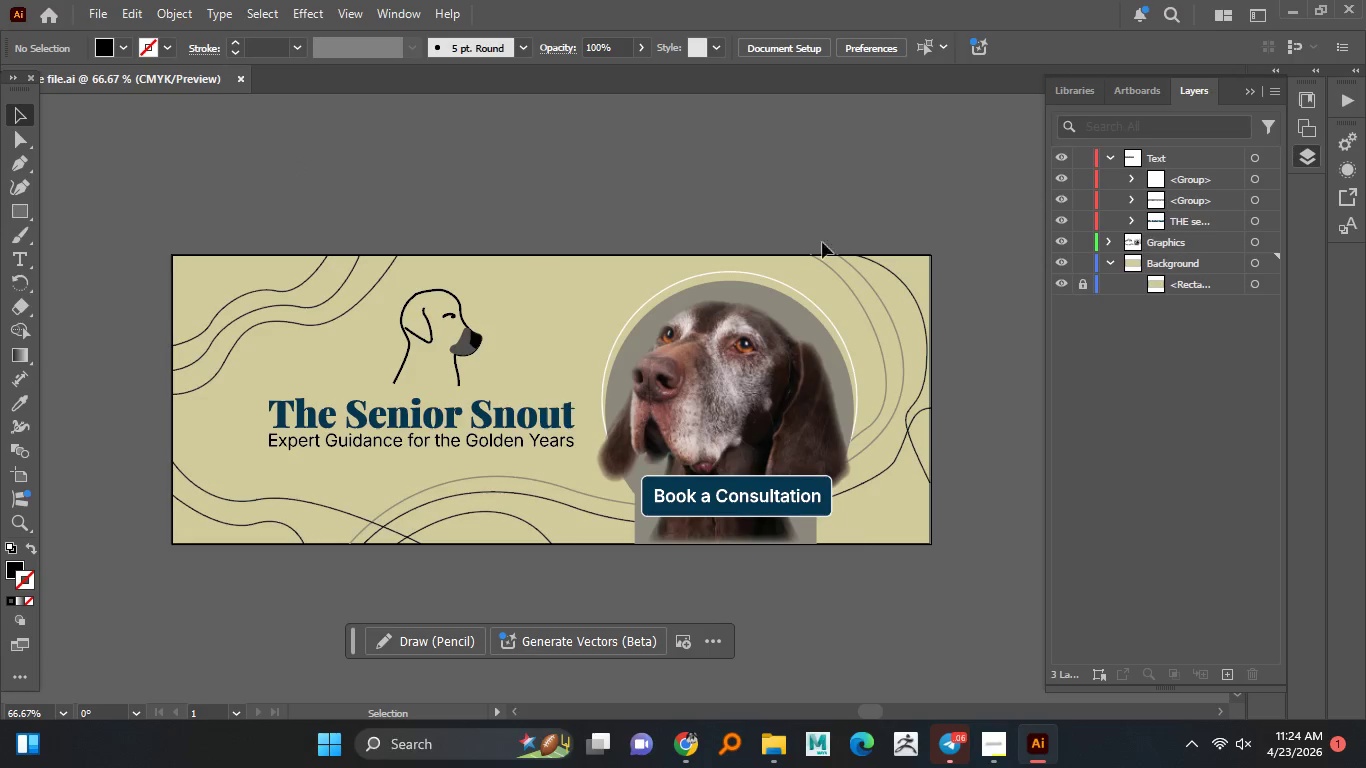 
wait(23.33)
 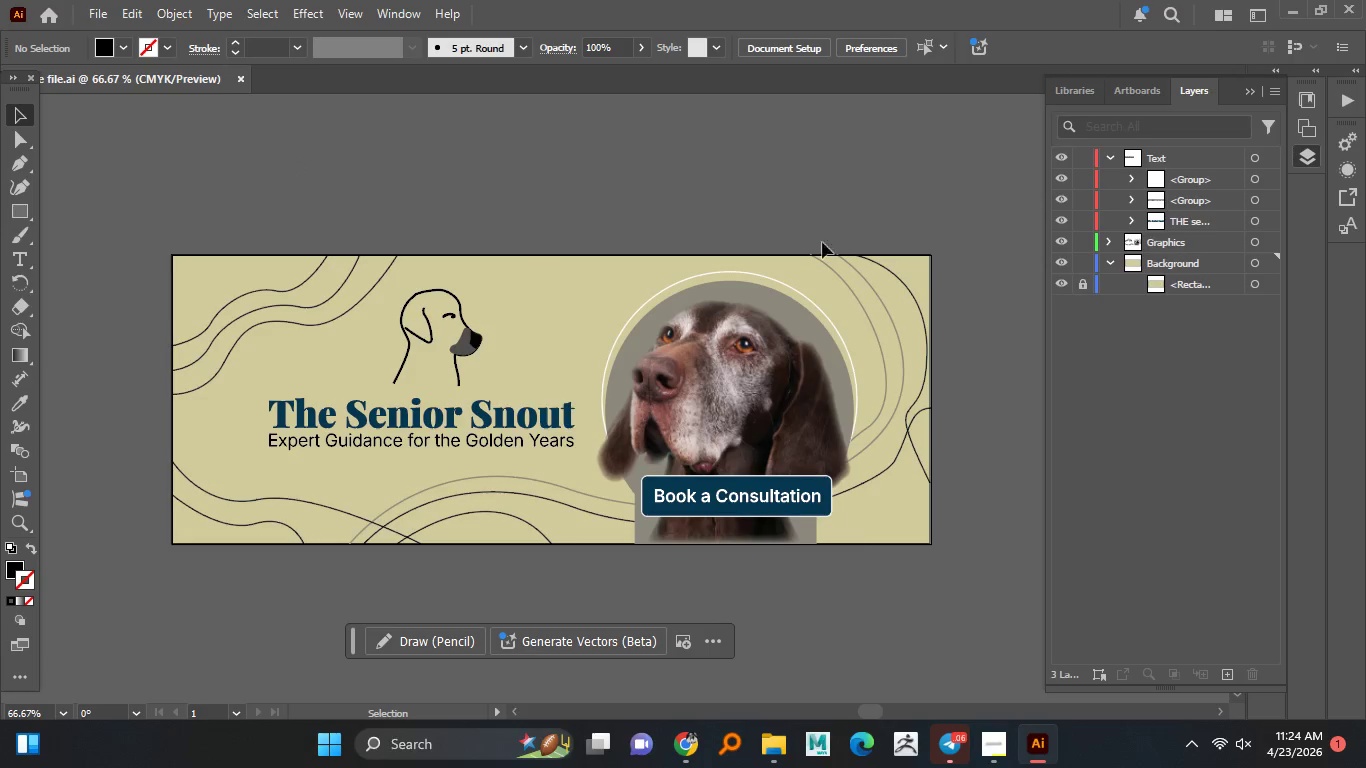 
left_click([1066, 179])
 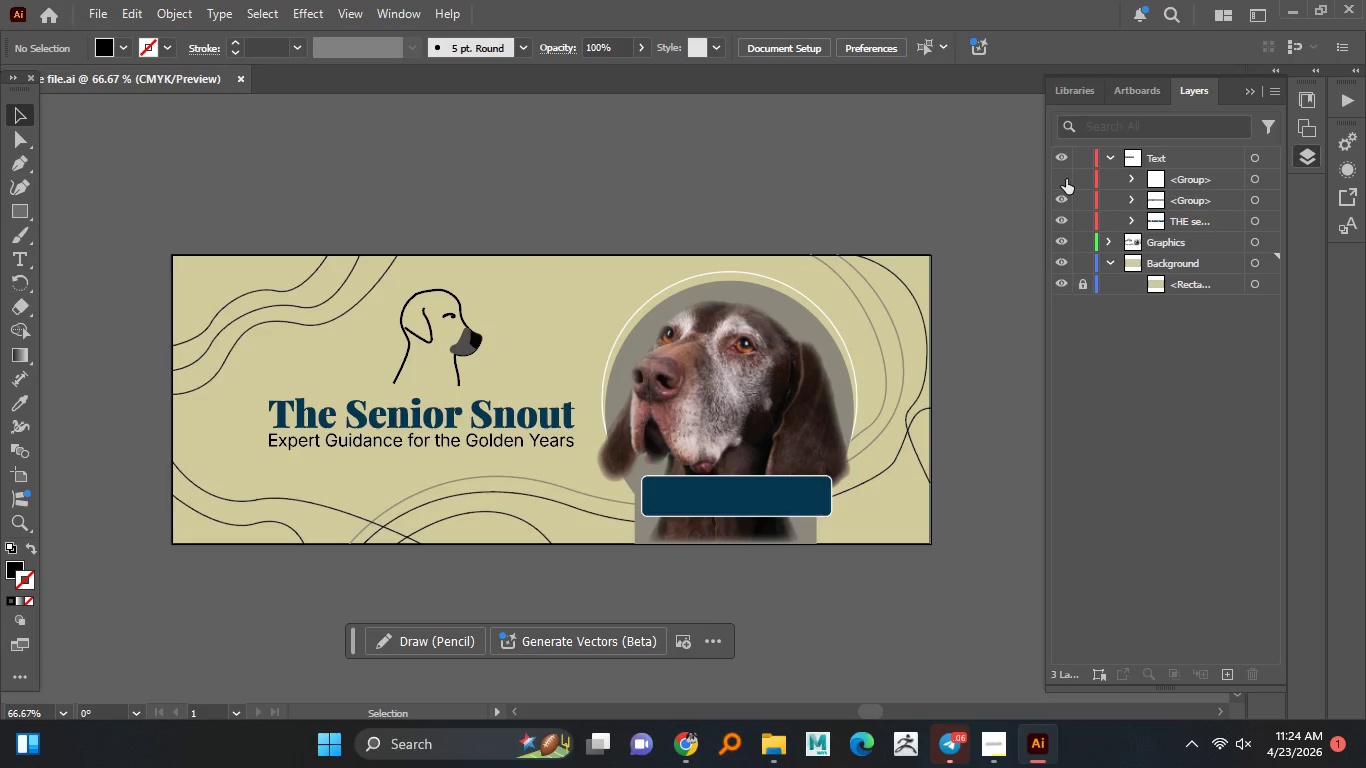 
left_click([1066, 179])
 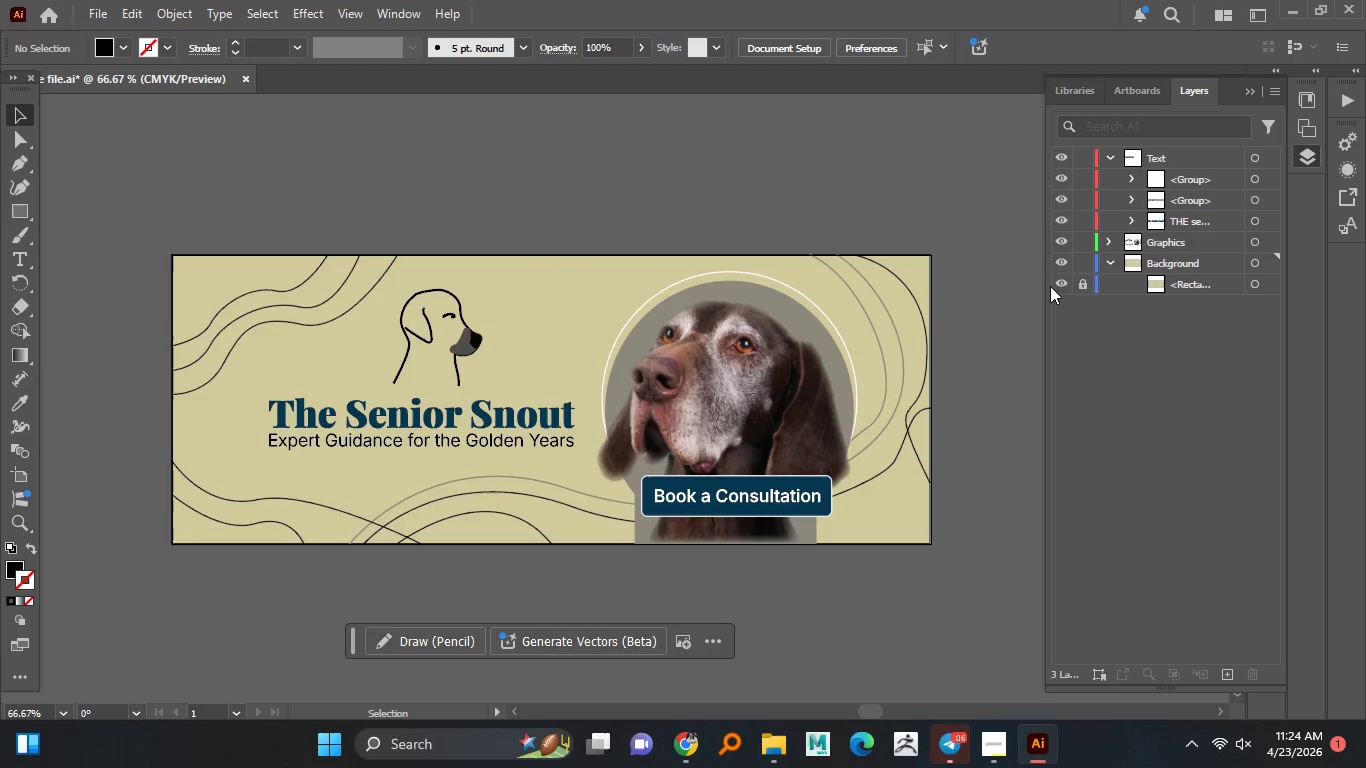 
left_click([1059, 282])
 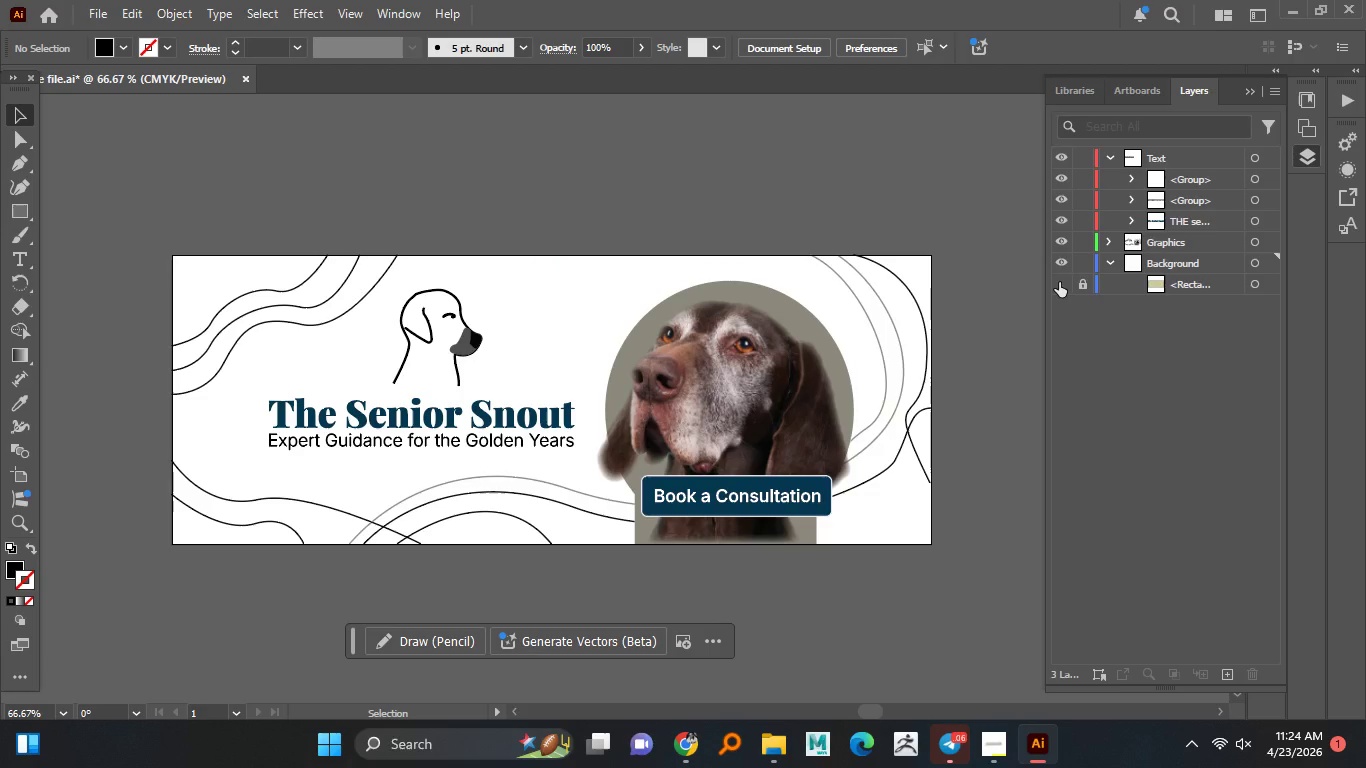 
left_click([1059, 282])
 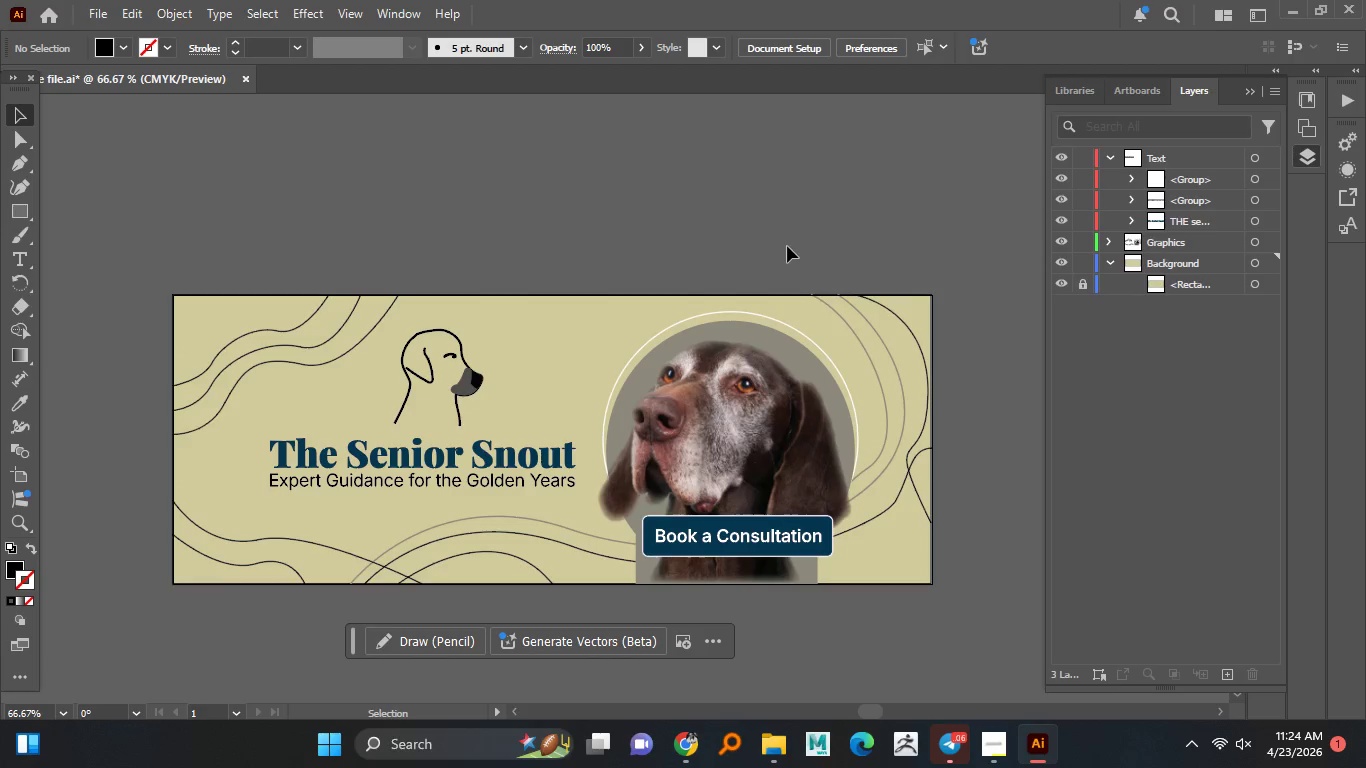 
key(Control+S)
 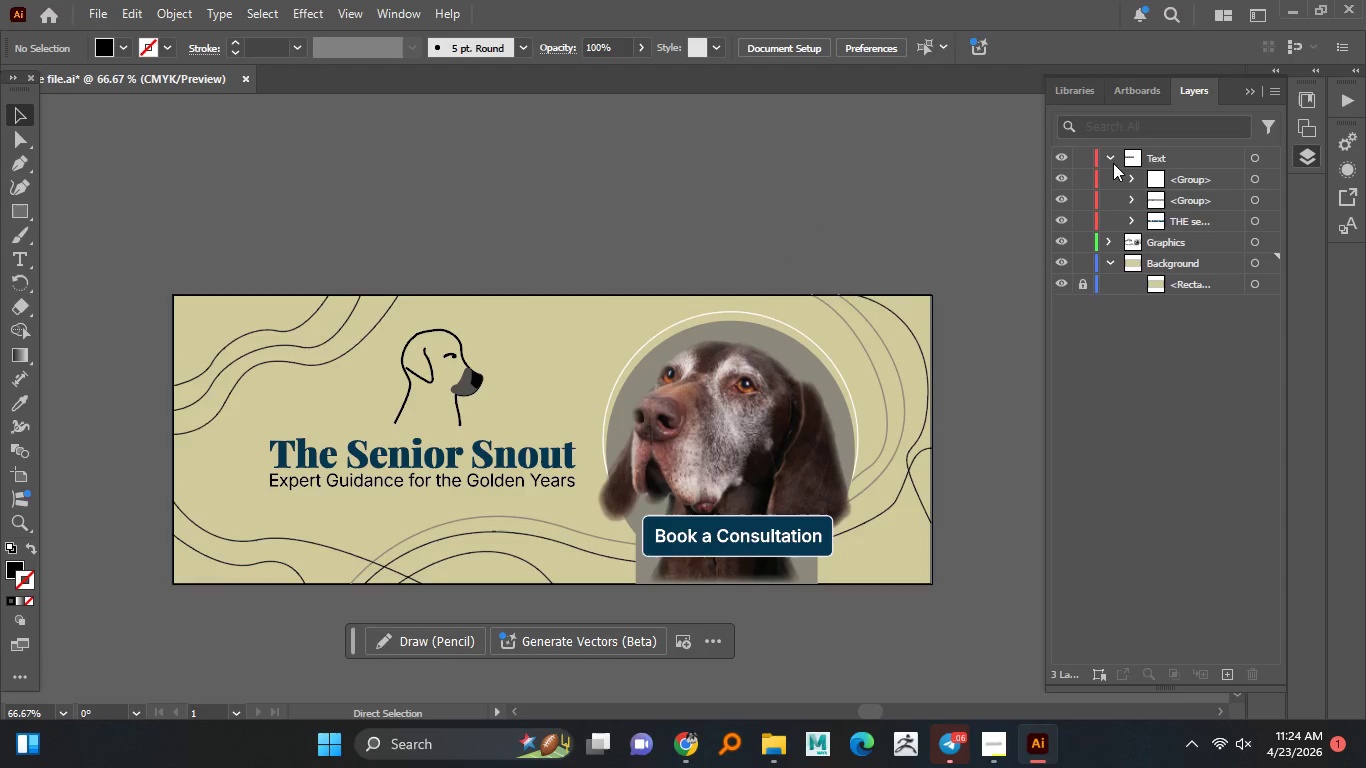 
left_click([1113, 163])
 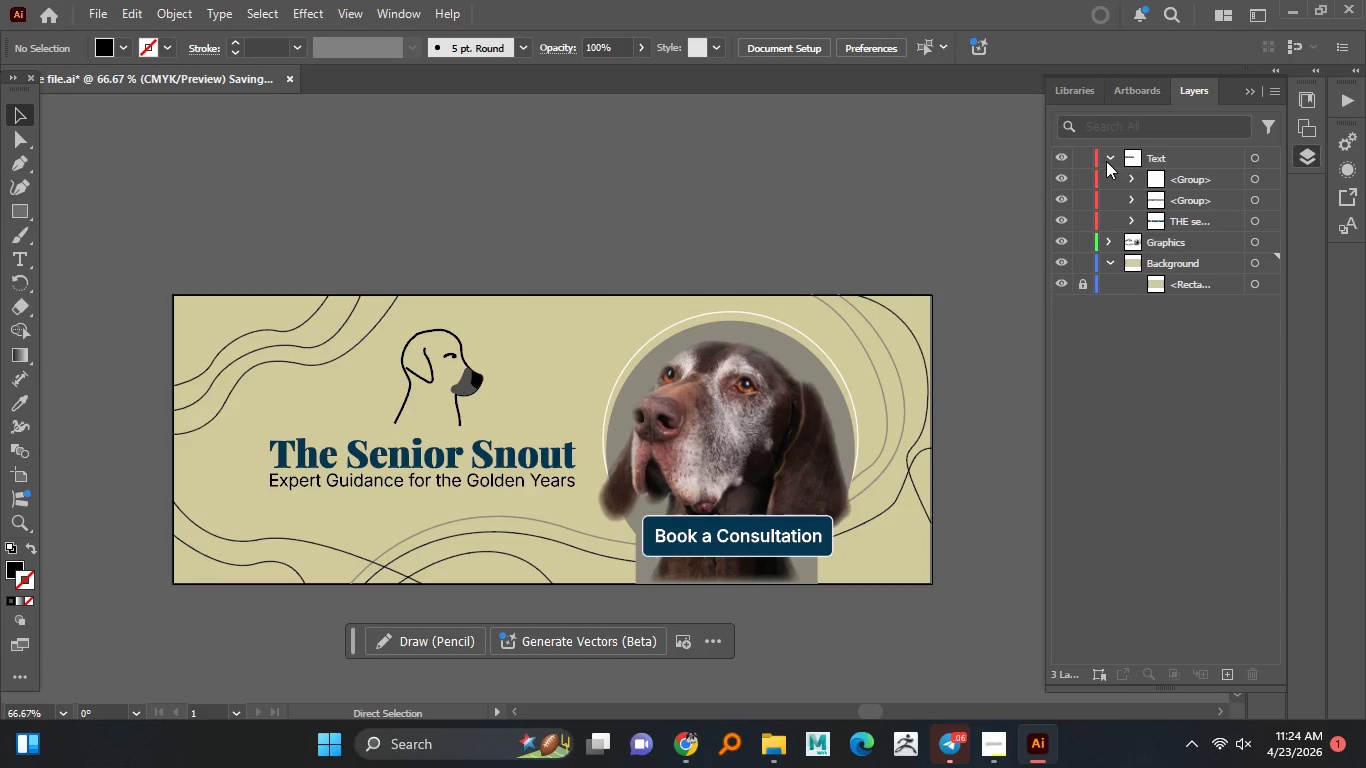 
left_click([1106, 161])
 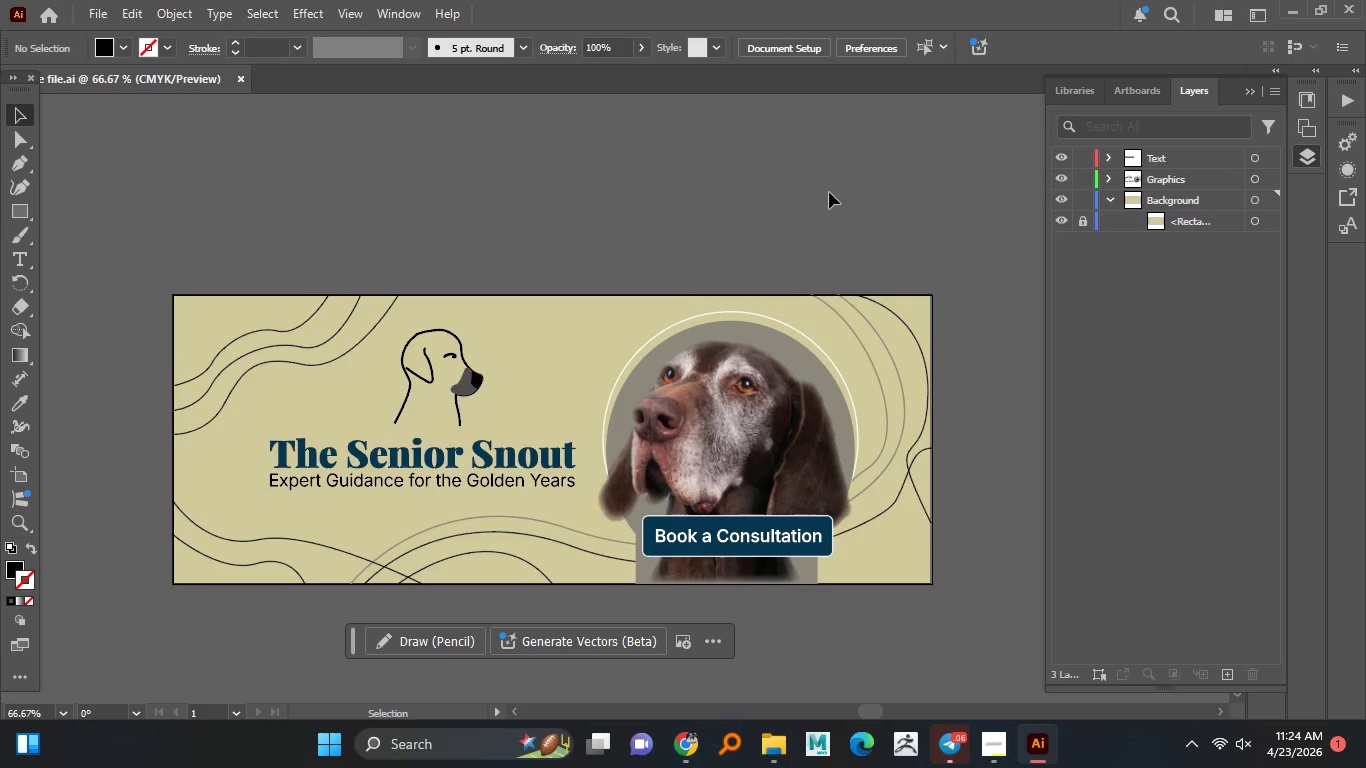 
scroll: coordinate [823, 212], scroll_direction: up, amount: 1.0
 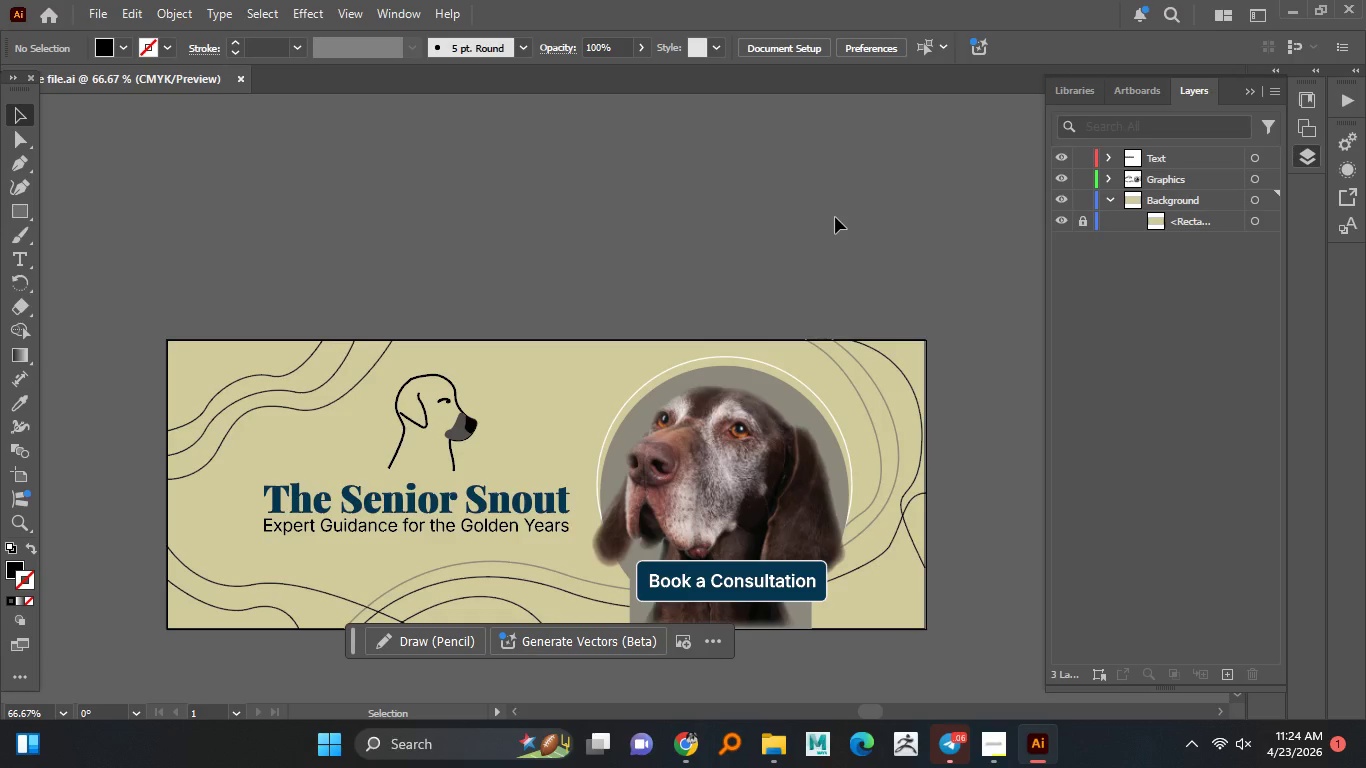 
wait(9.89)
 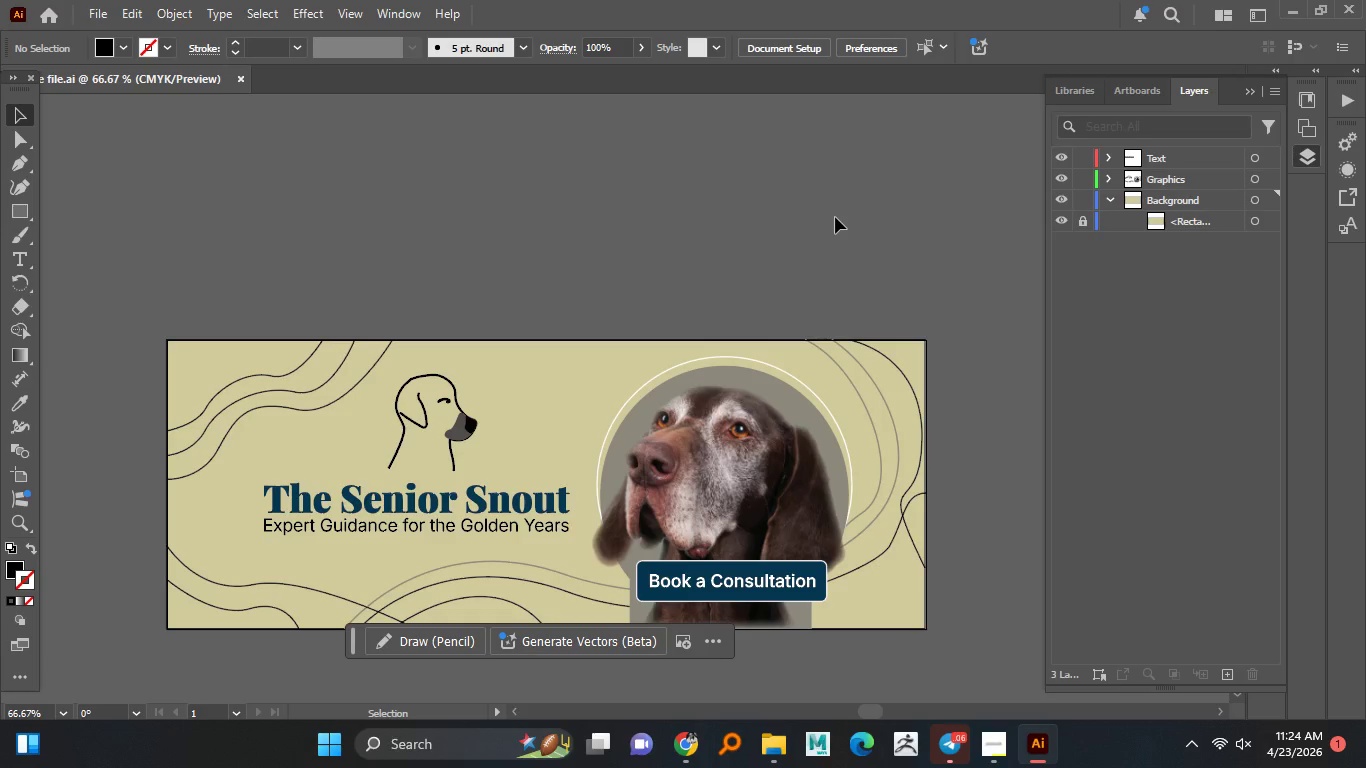 
left_click([515, 498])
 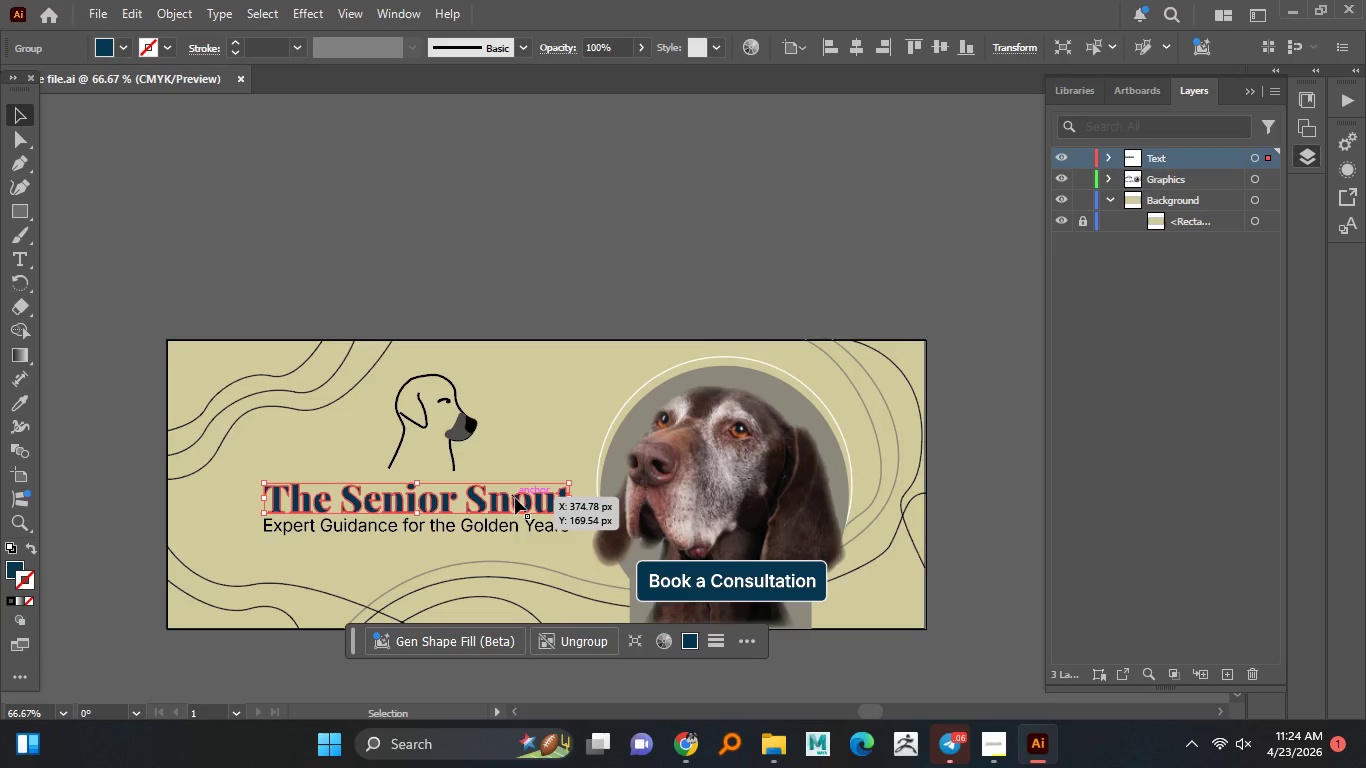 
wait(7.64)
 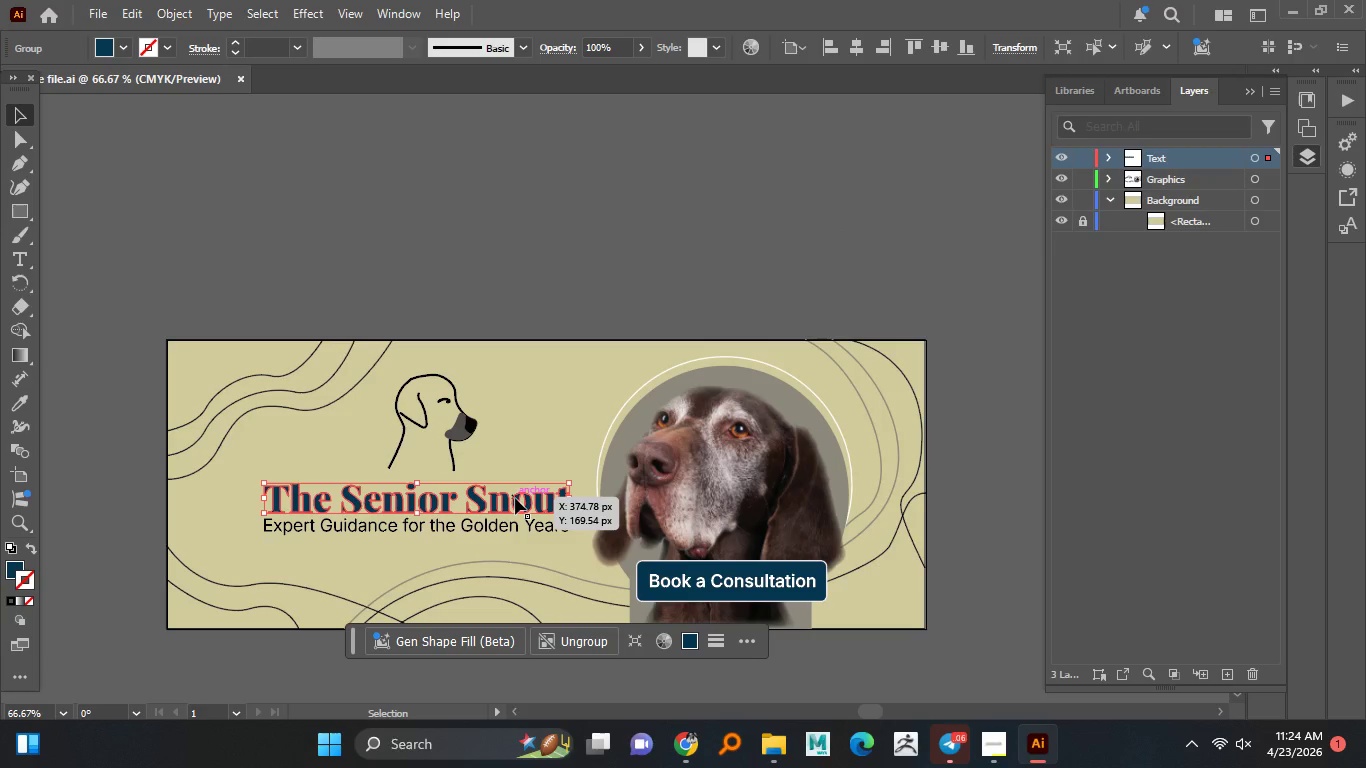 
left_click([516, 361])
 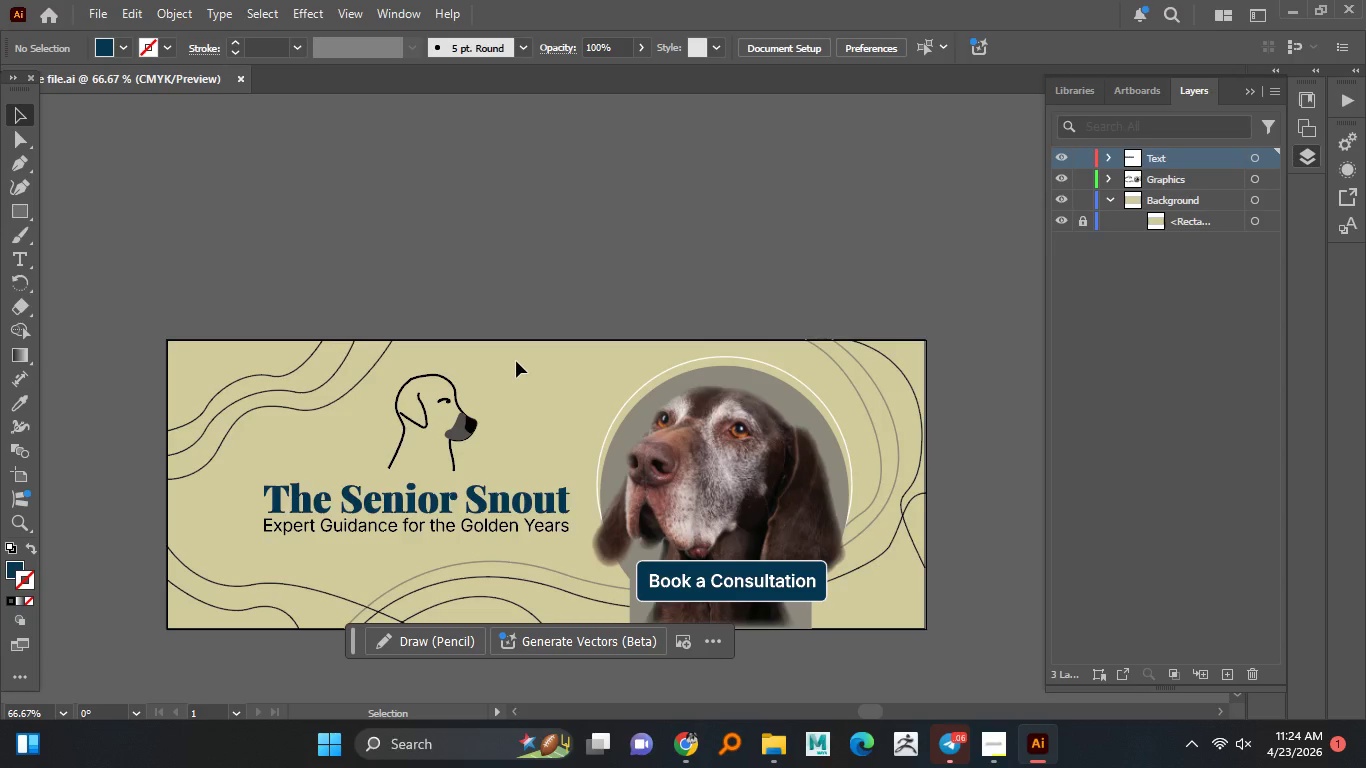 
wait(8.3)
 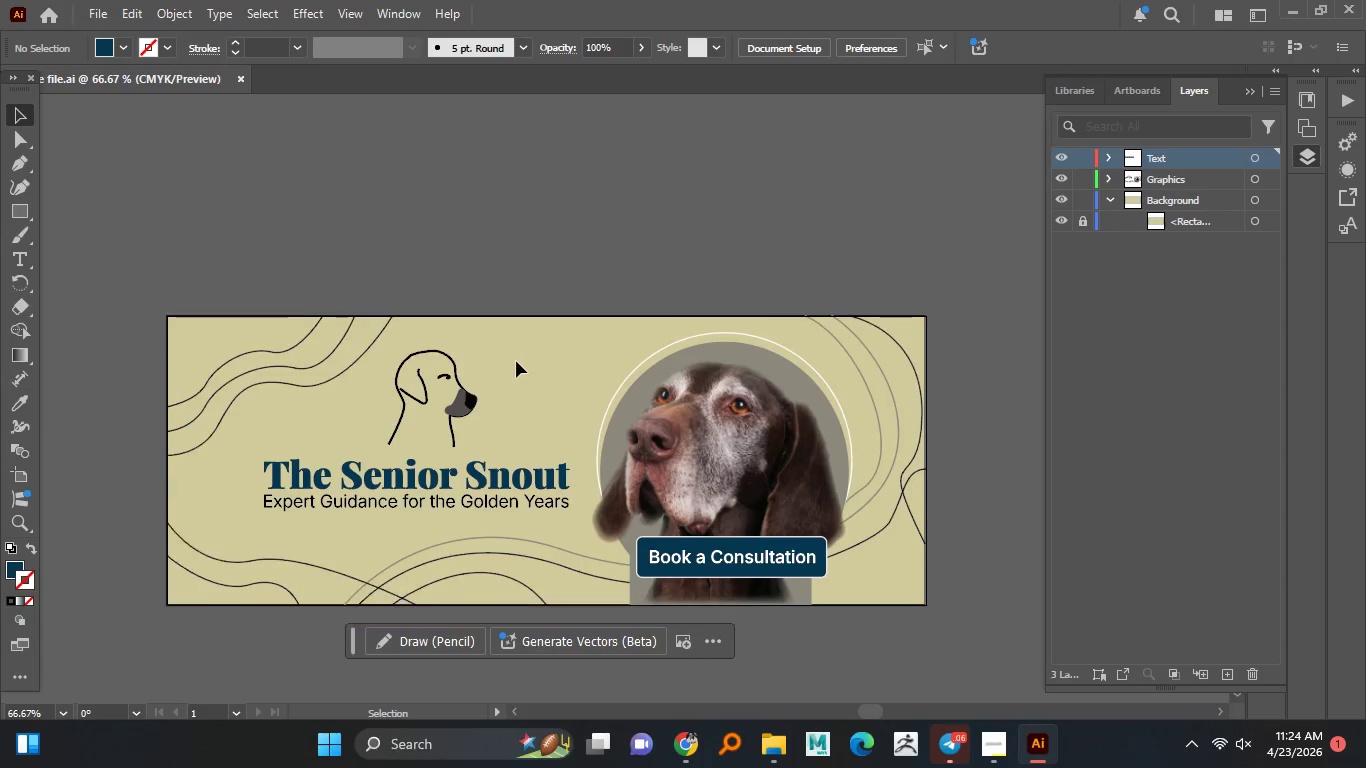 
key(Control+S)
 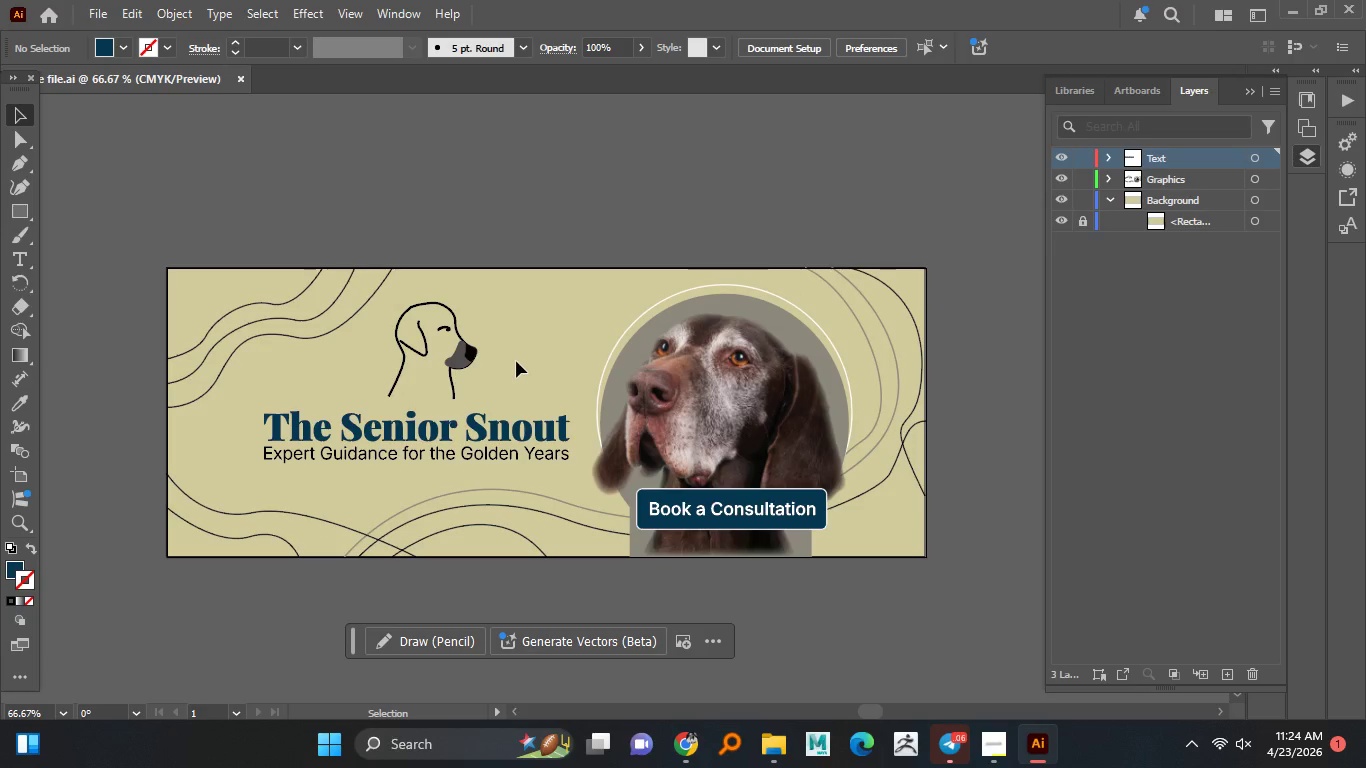 
hold_key(key=ControlLeft, duration=0.62)
 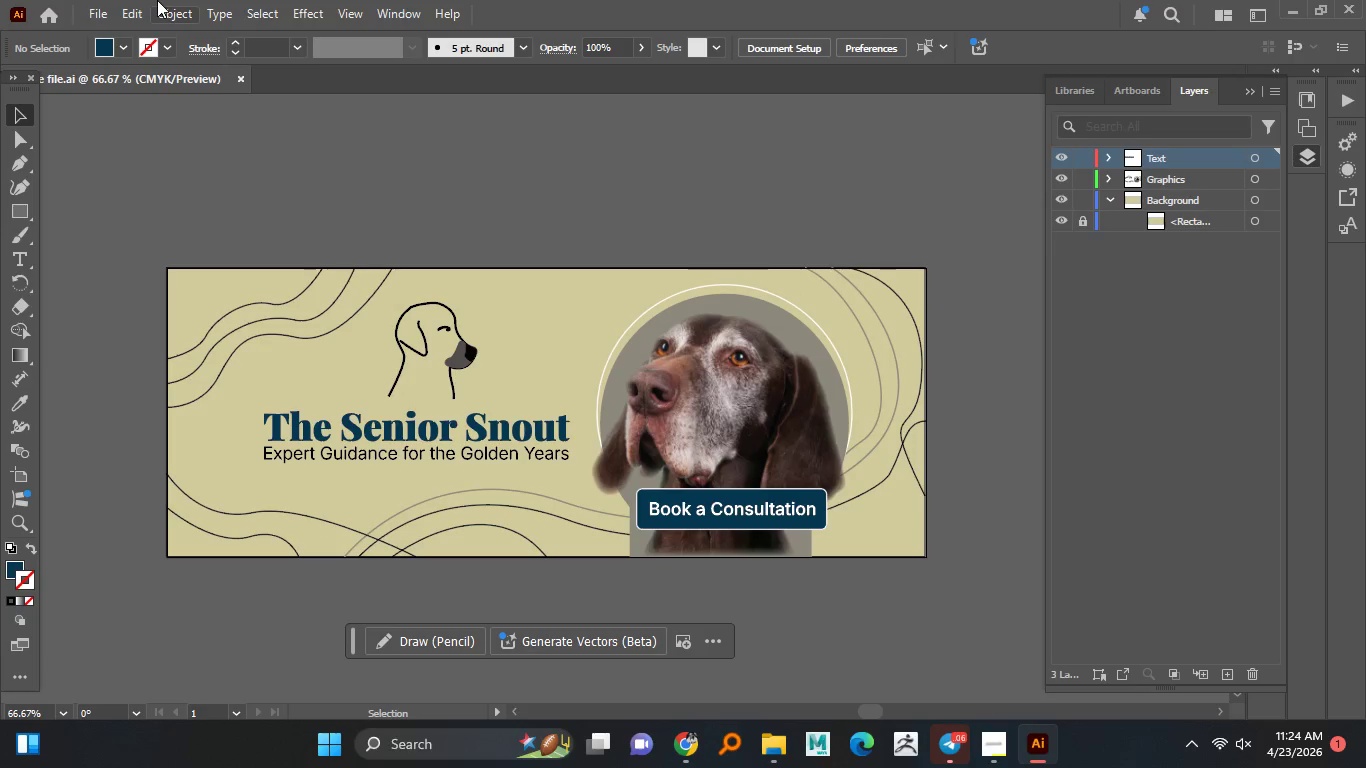 
hold_key(key=ShiftLeft, duration=0.45)
 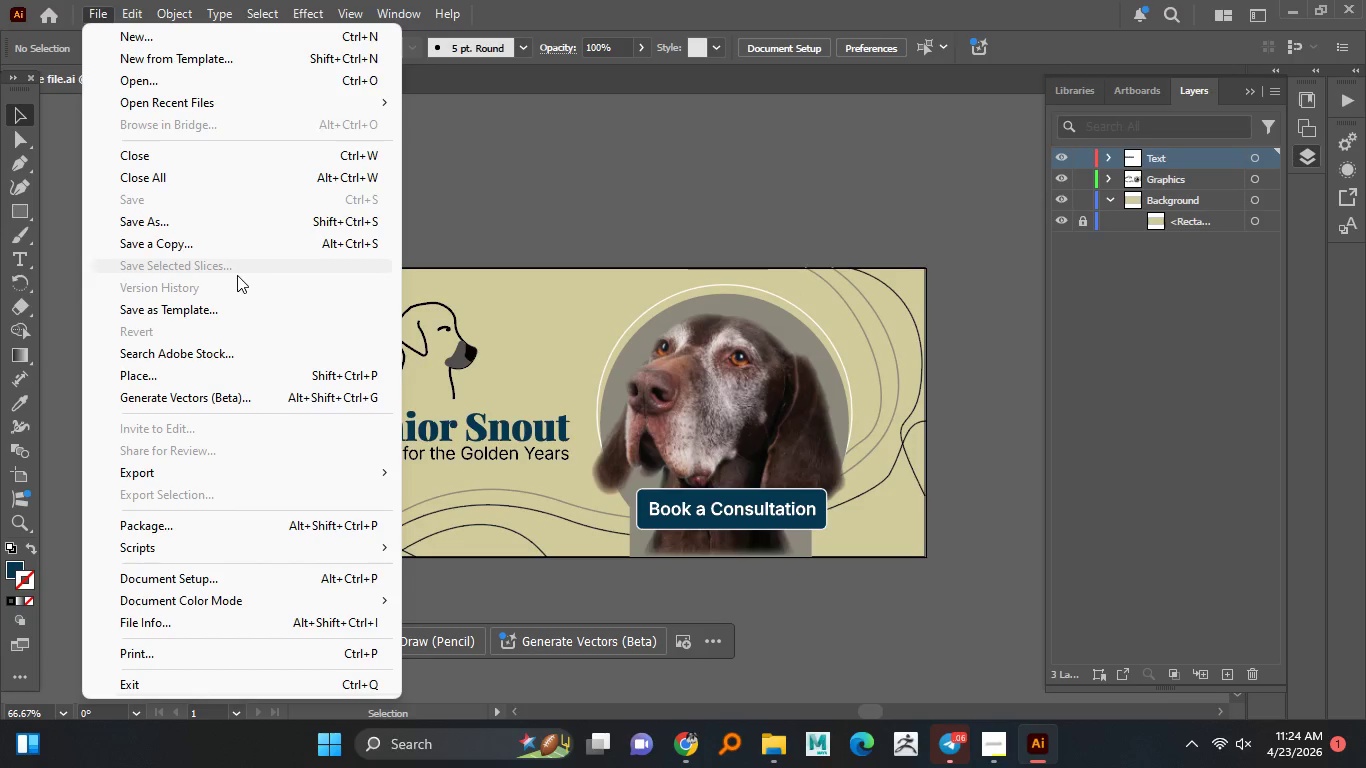 
left_click([228, 246])
 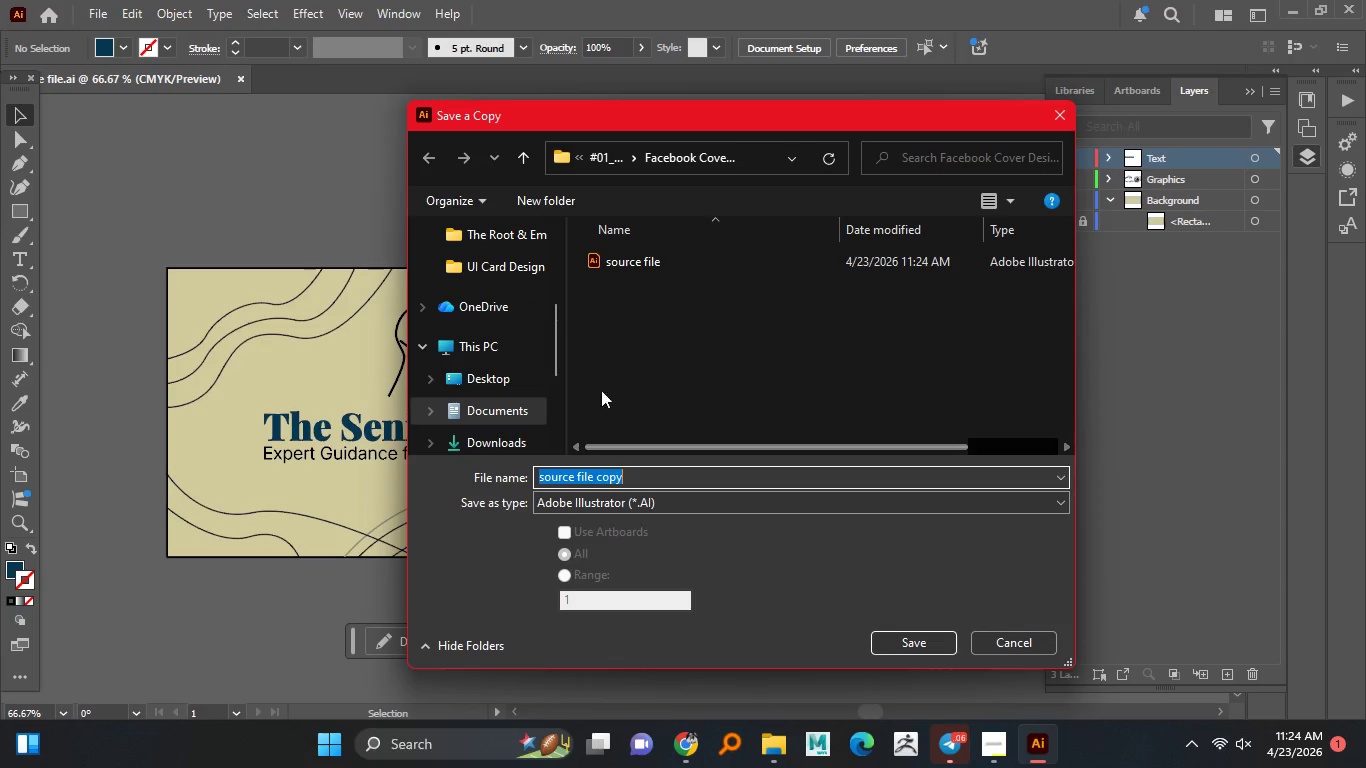 
key(Control+V)
 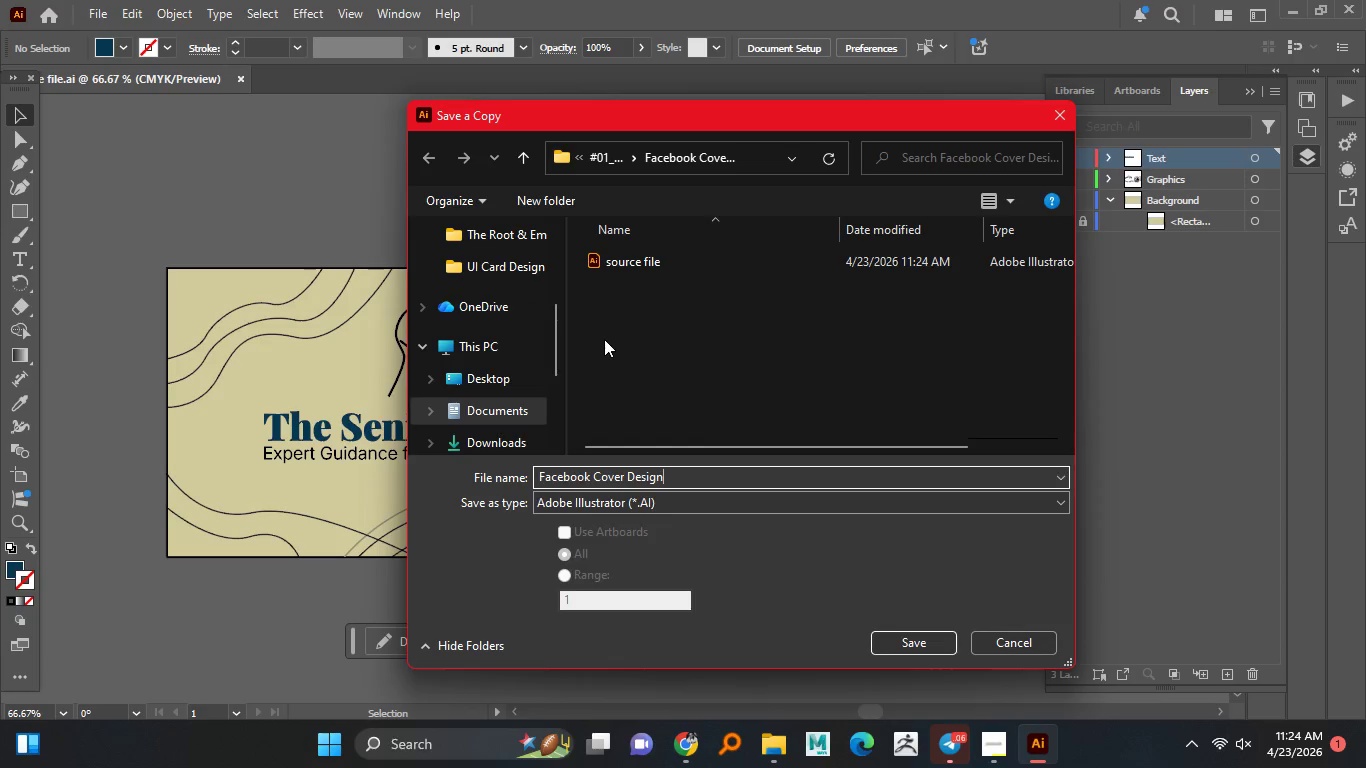 
type(_PDF)
 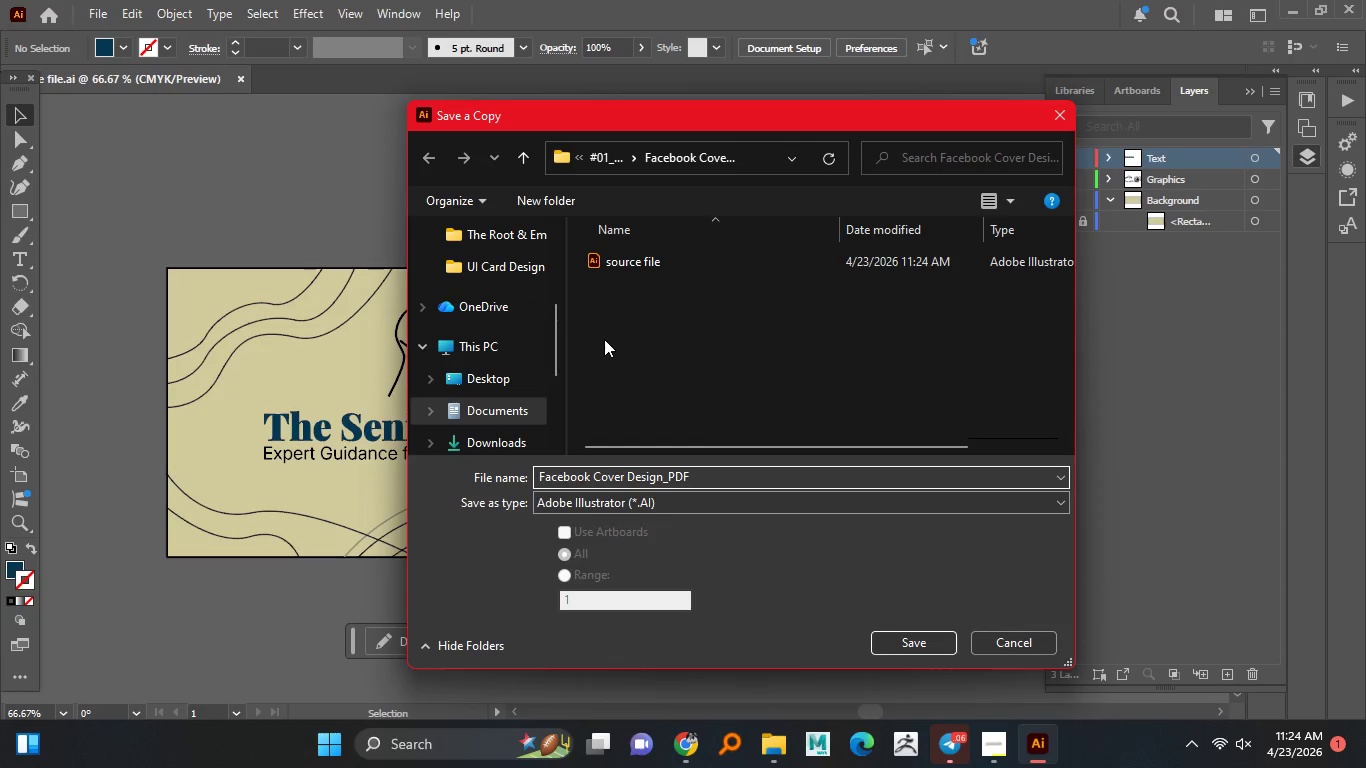 
left_click([654, 501])
 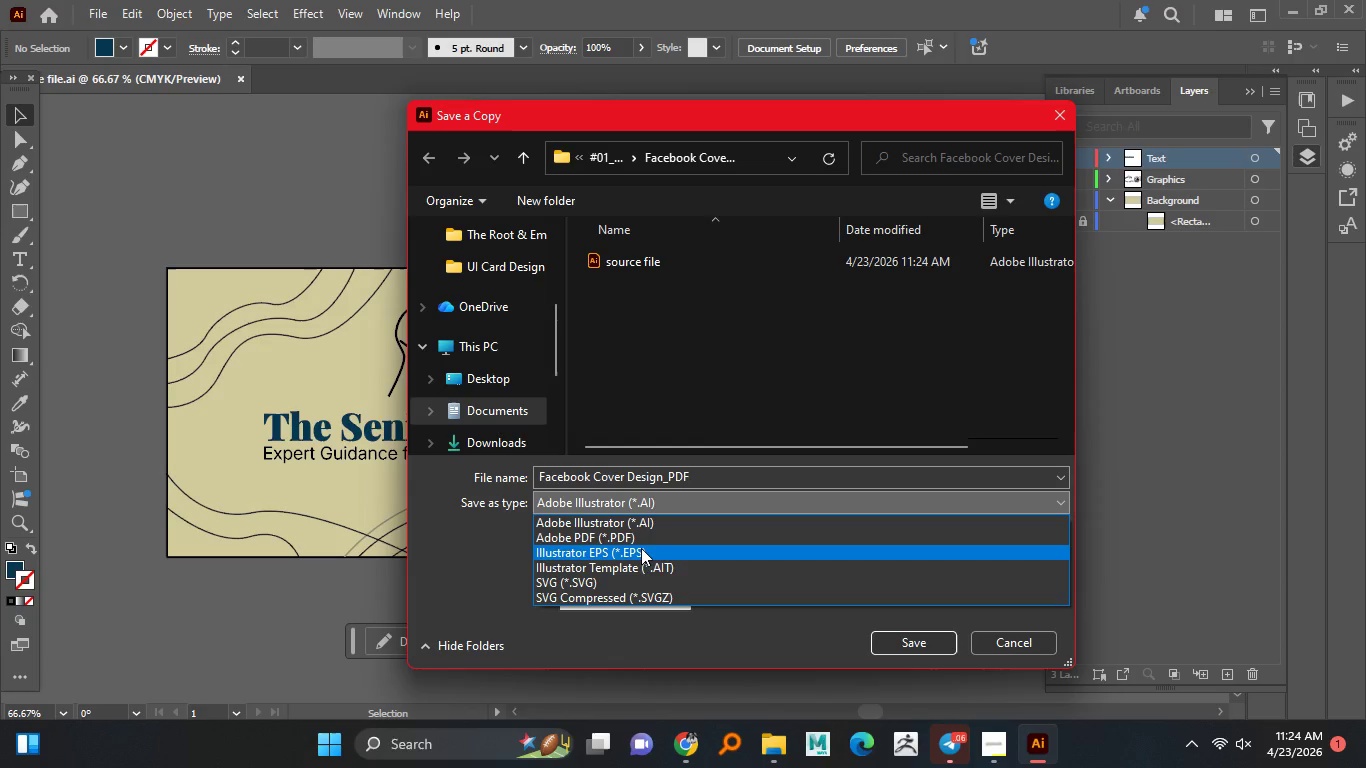 
left_click([635, 537])
 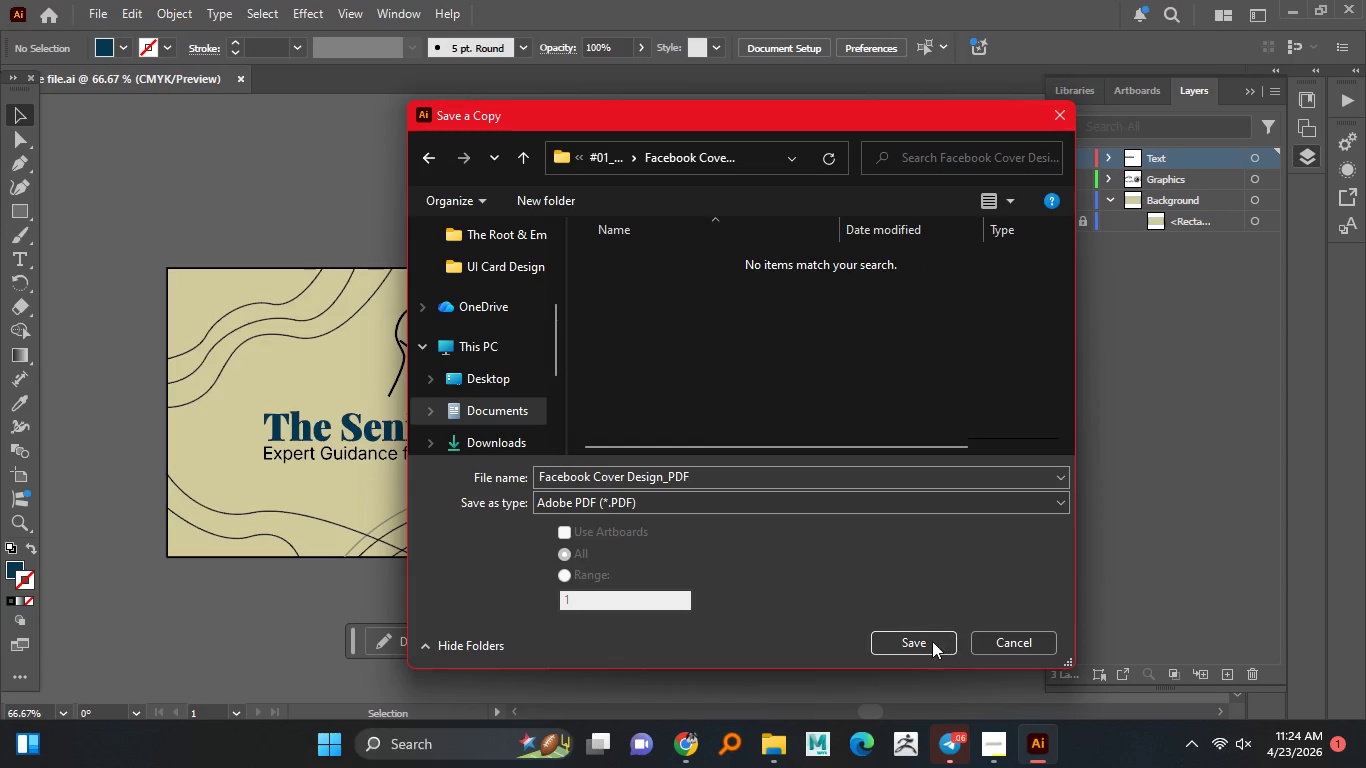 
left_click([929, 642])
 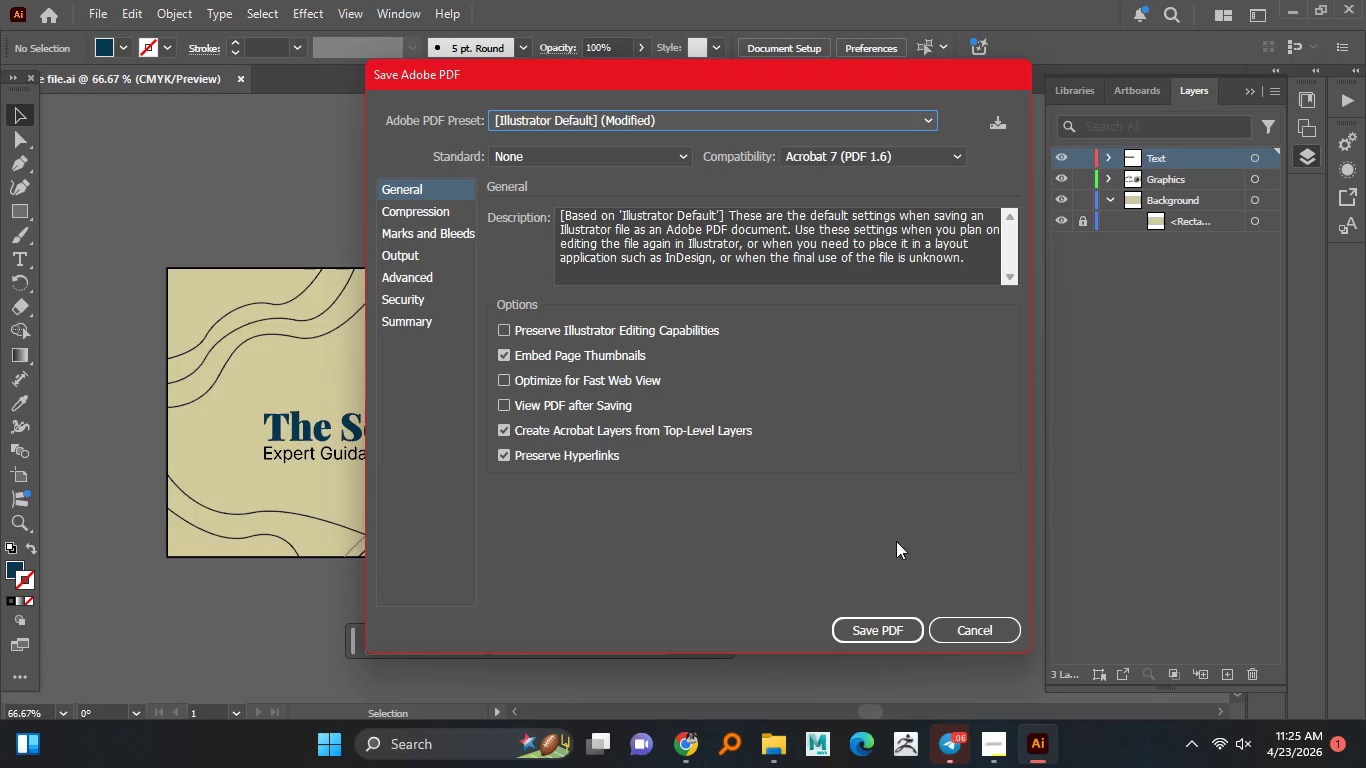 
left_click([914, 626])
 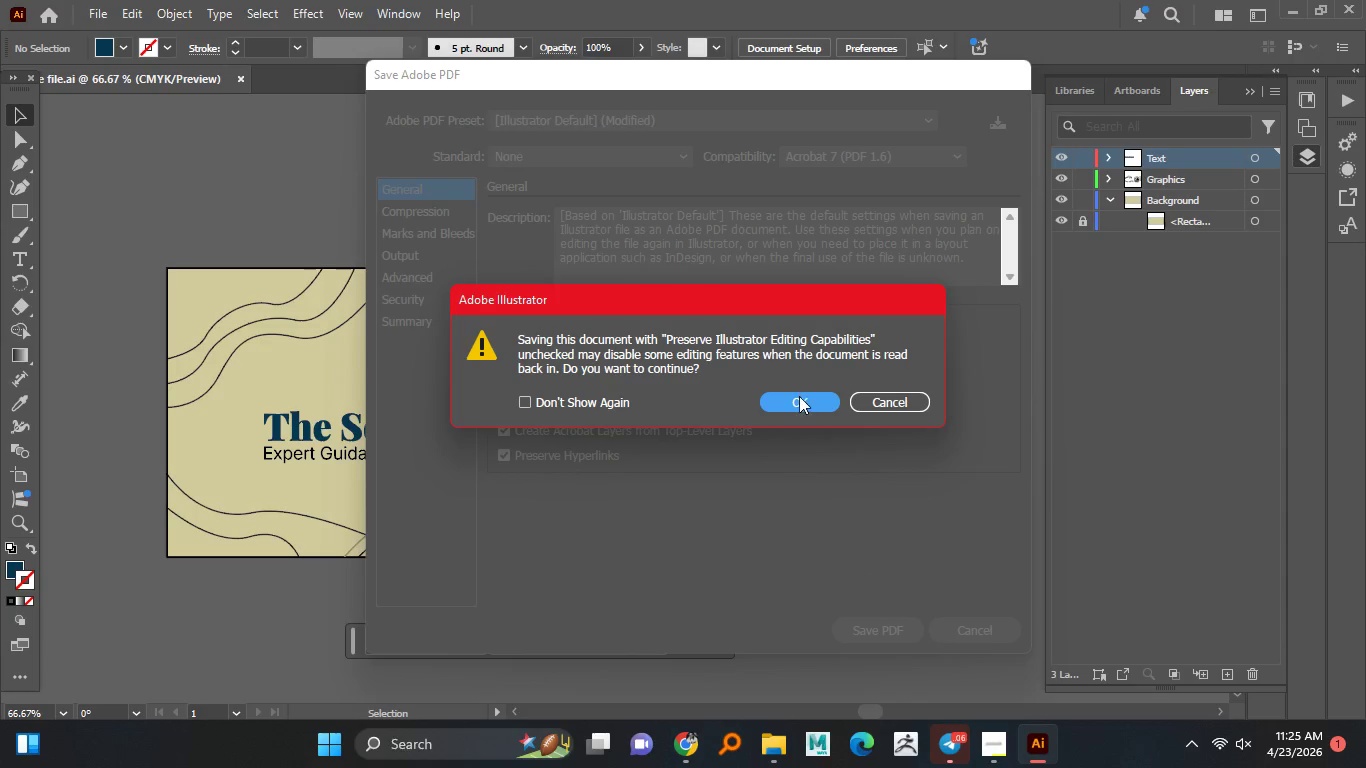 
left_click([799, 396])
 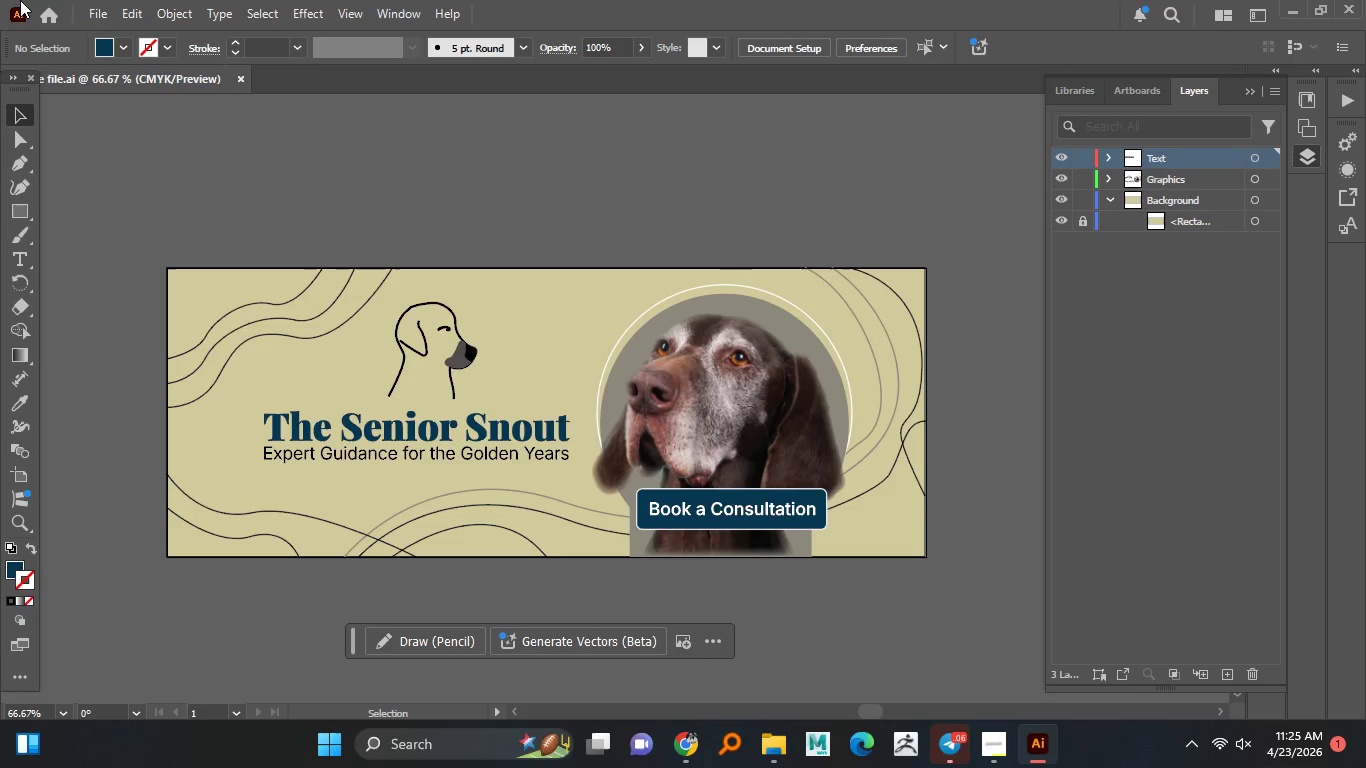 
wait(6.81)
 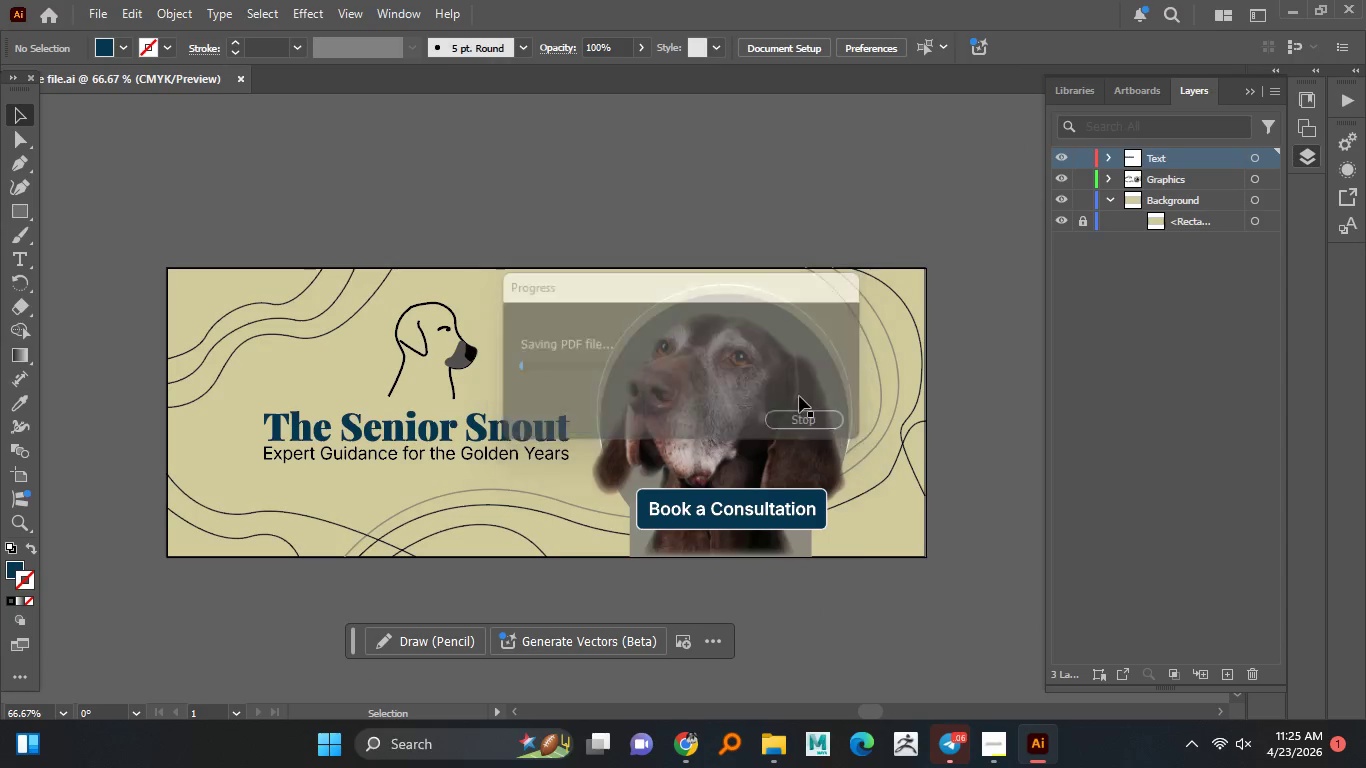 
left_click([93, 9])
 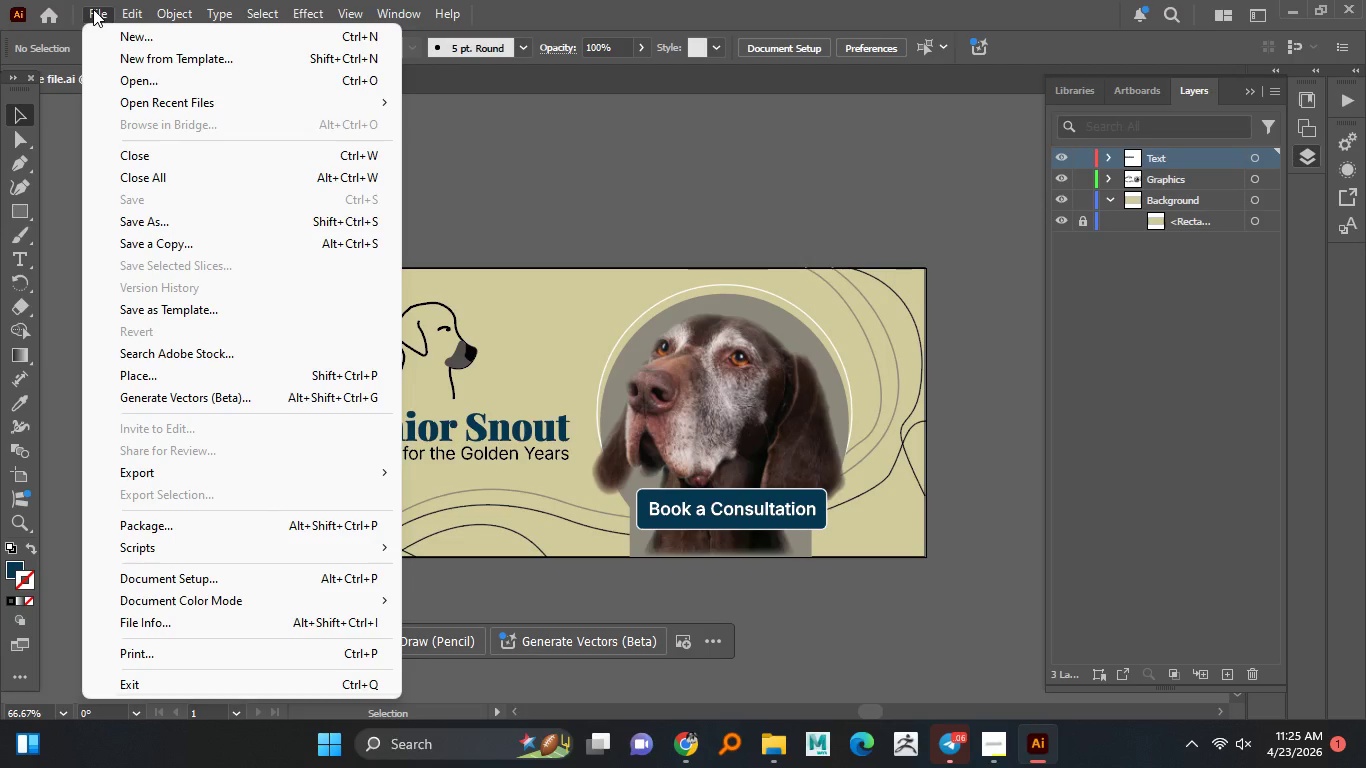 
wait(19.62)
 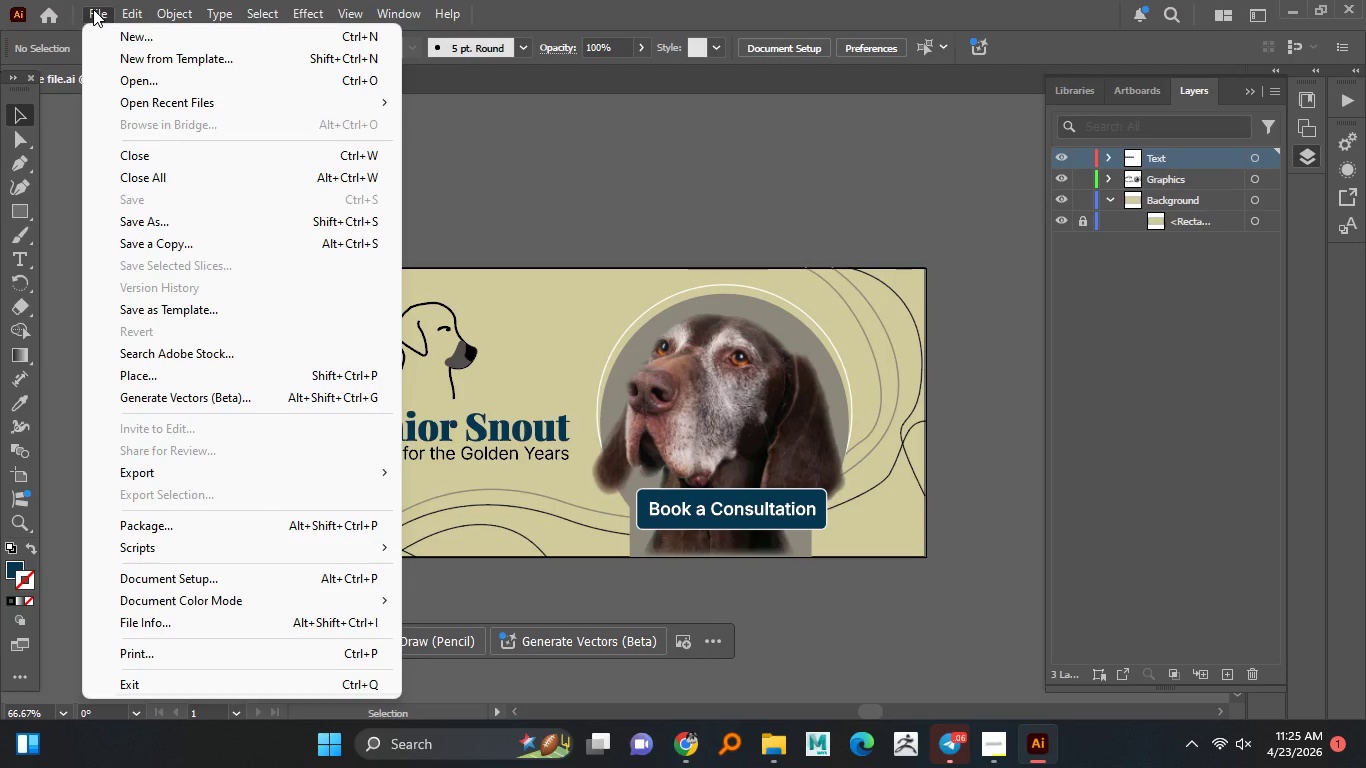 
left_click([472, 190])
 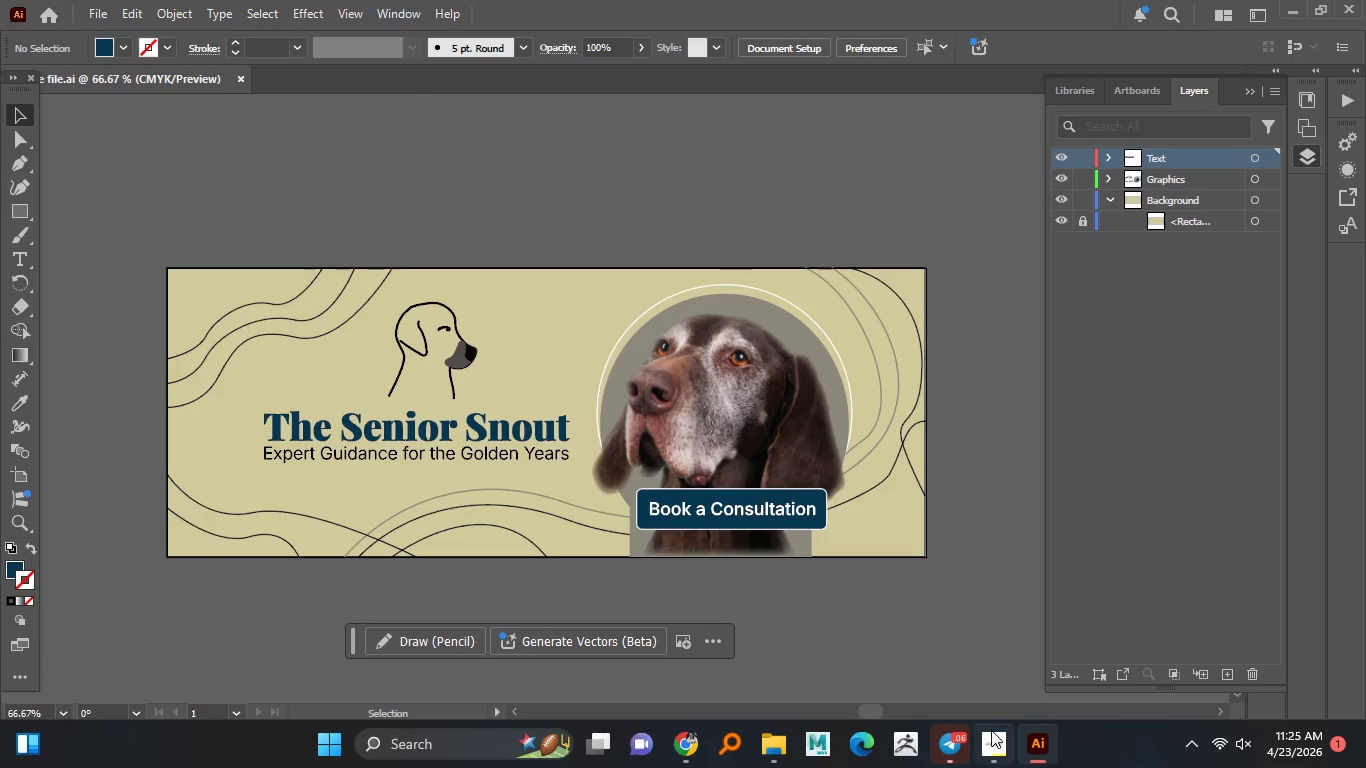 
left_click([991, 730])